 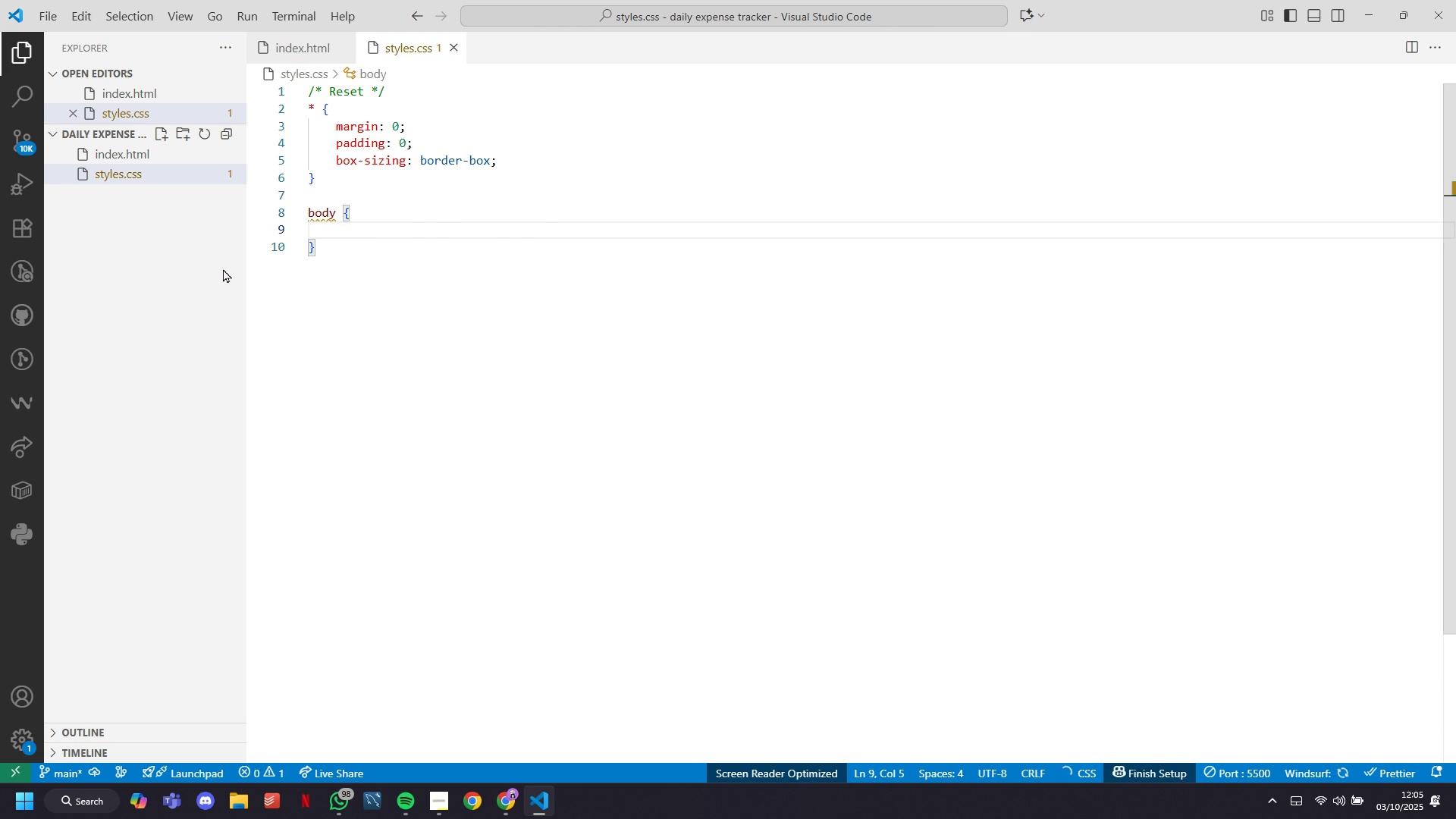 
key(Tab)
 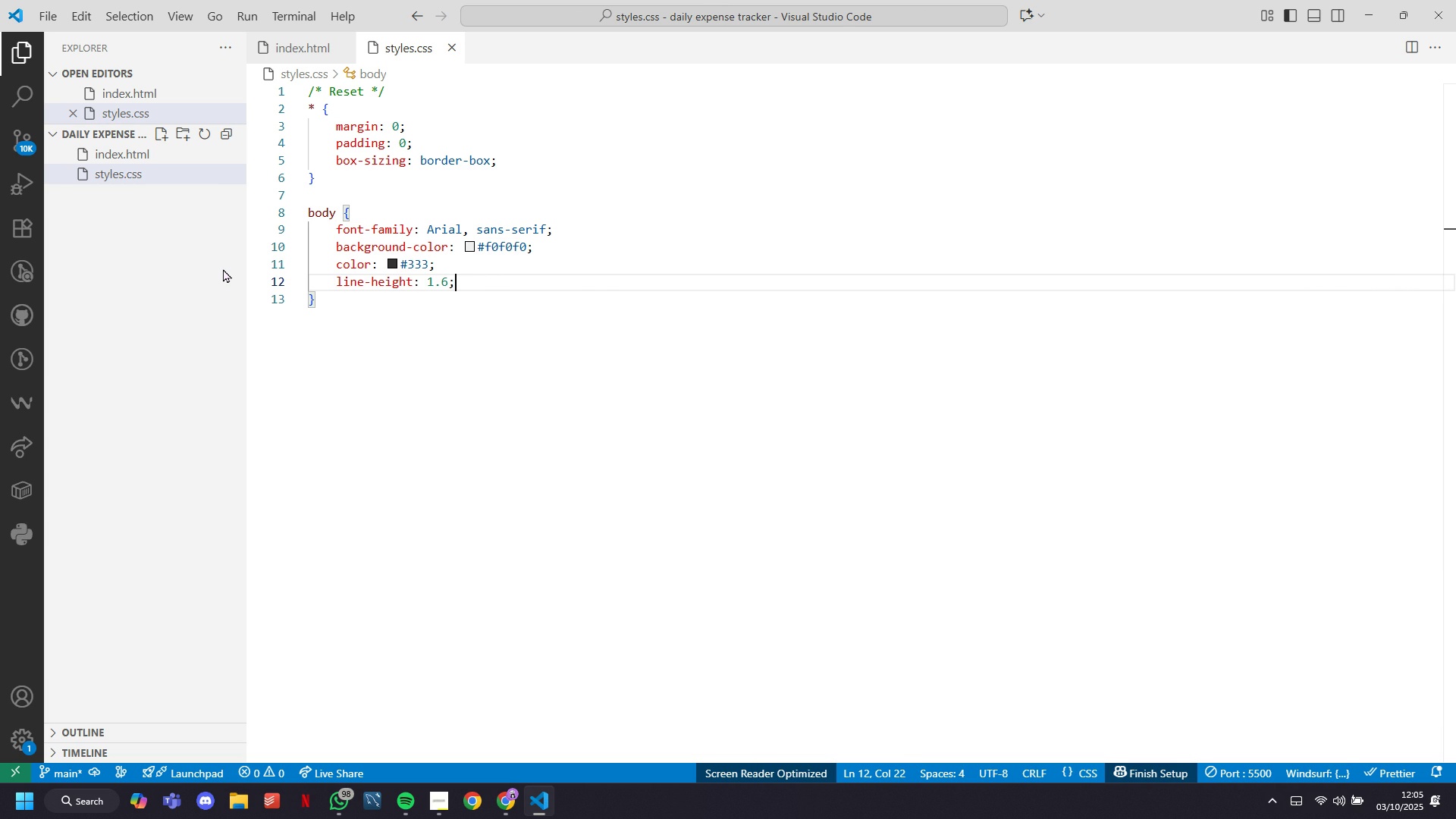 
wait(7.08)
 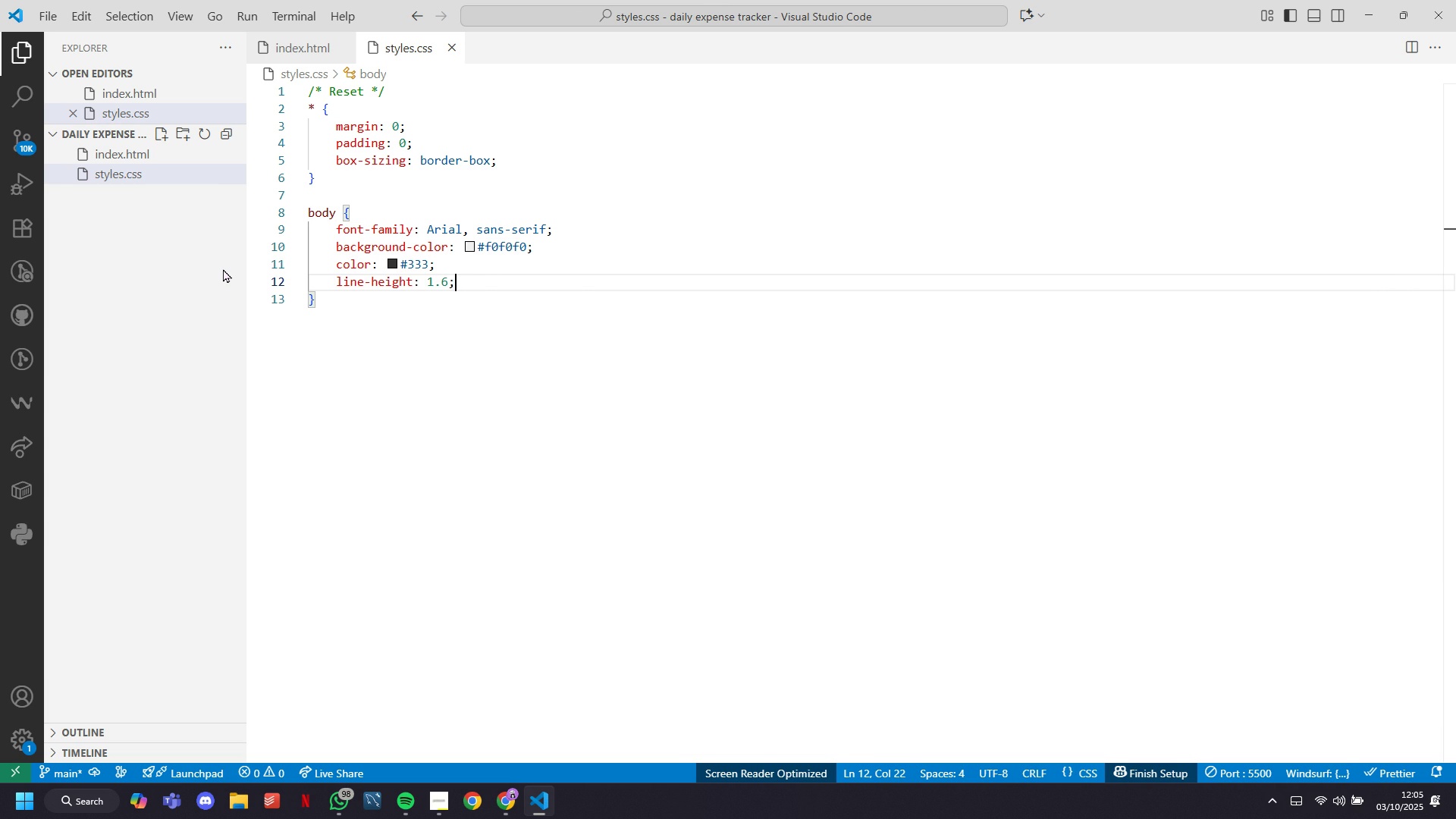 
key(ArrowDown)
 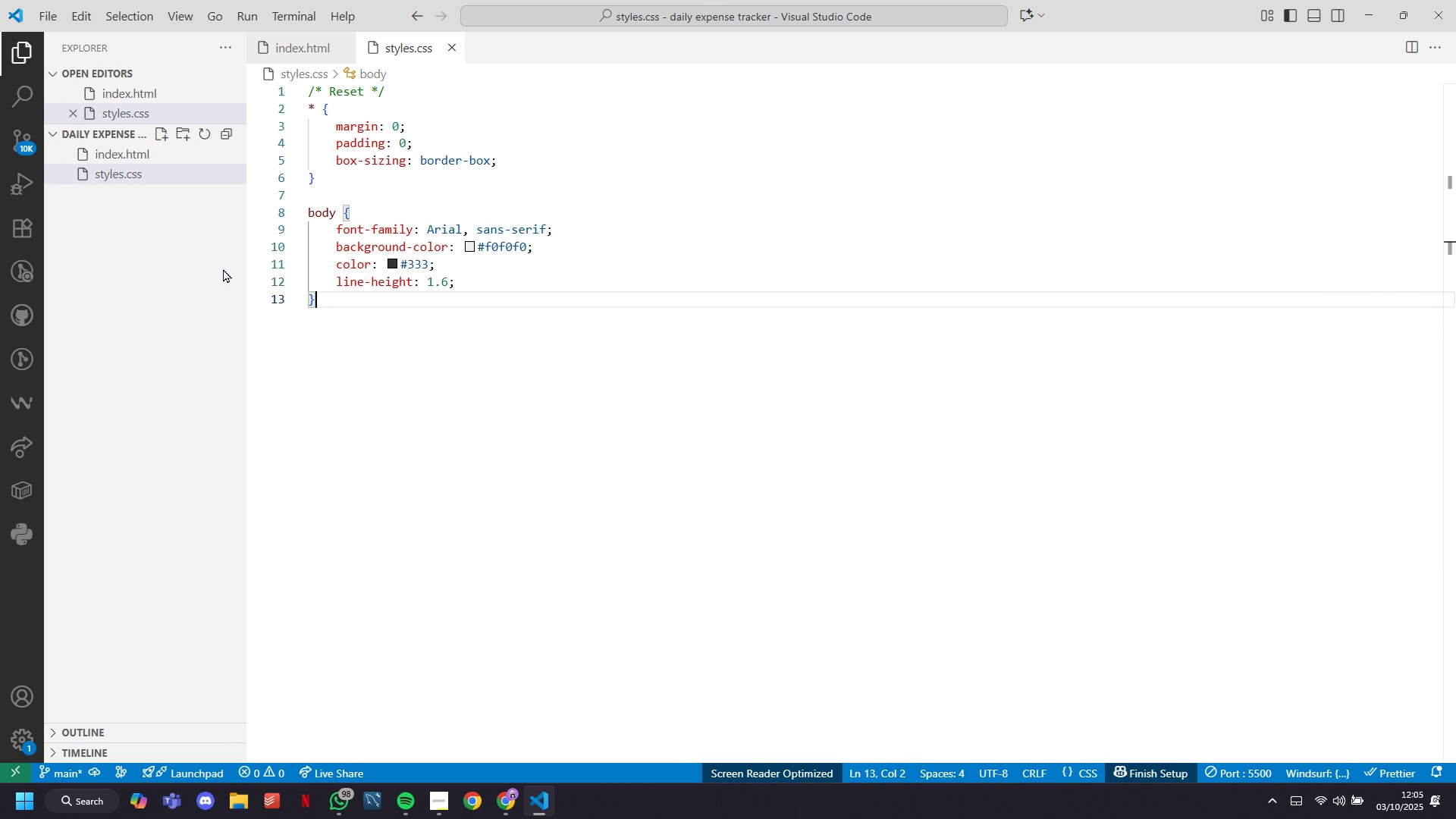 
key(Enter)
 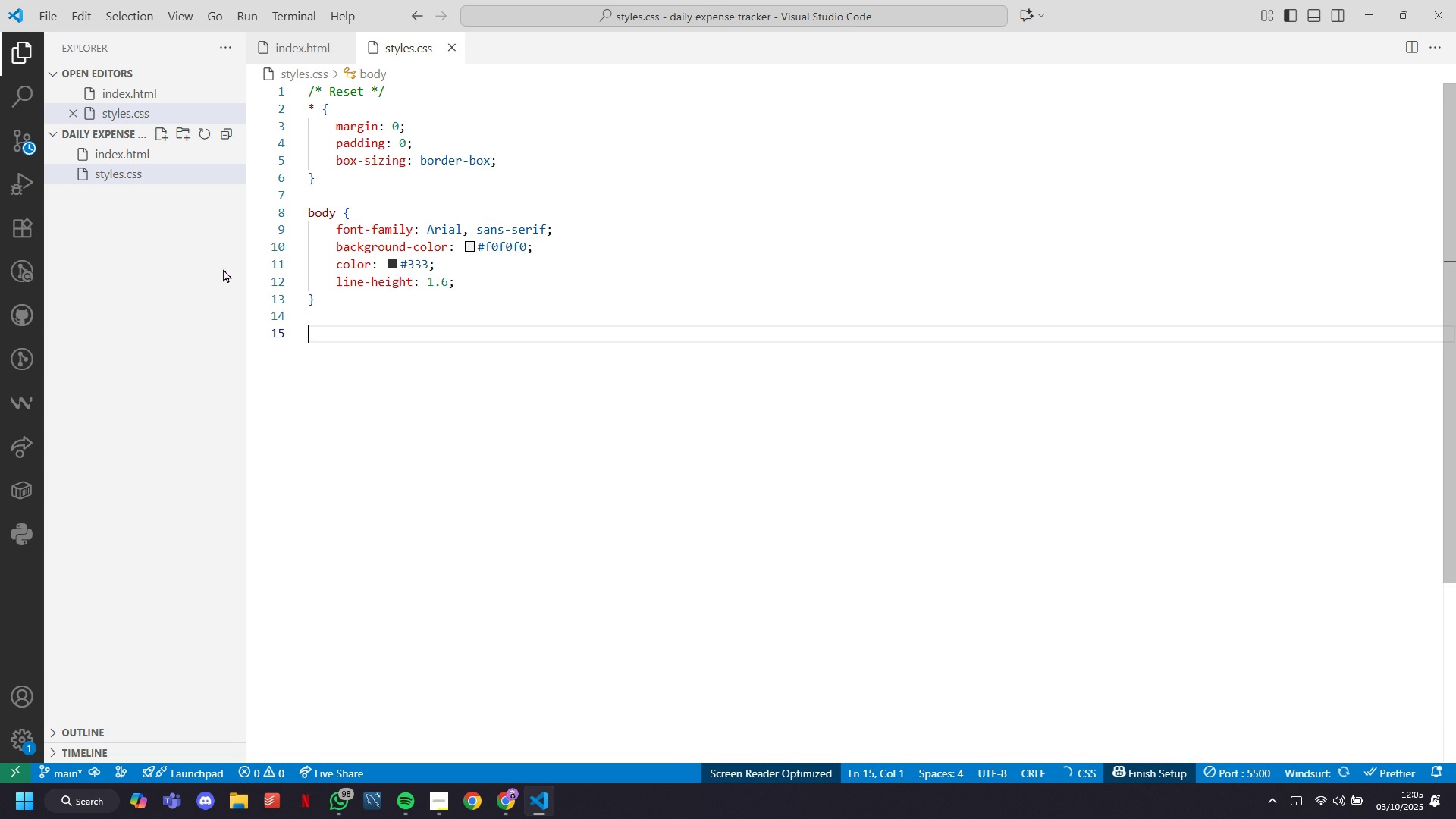 
key(Enter)
 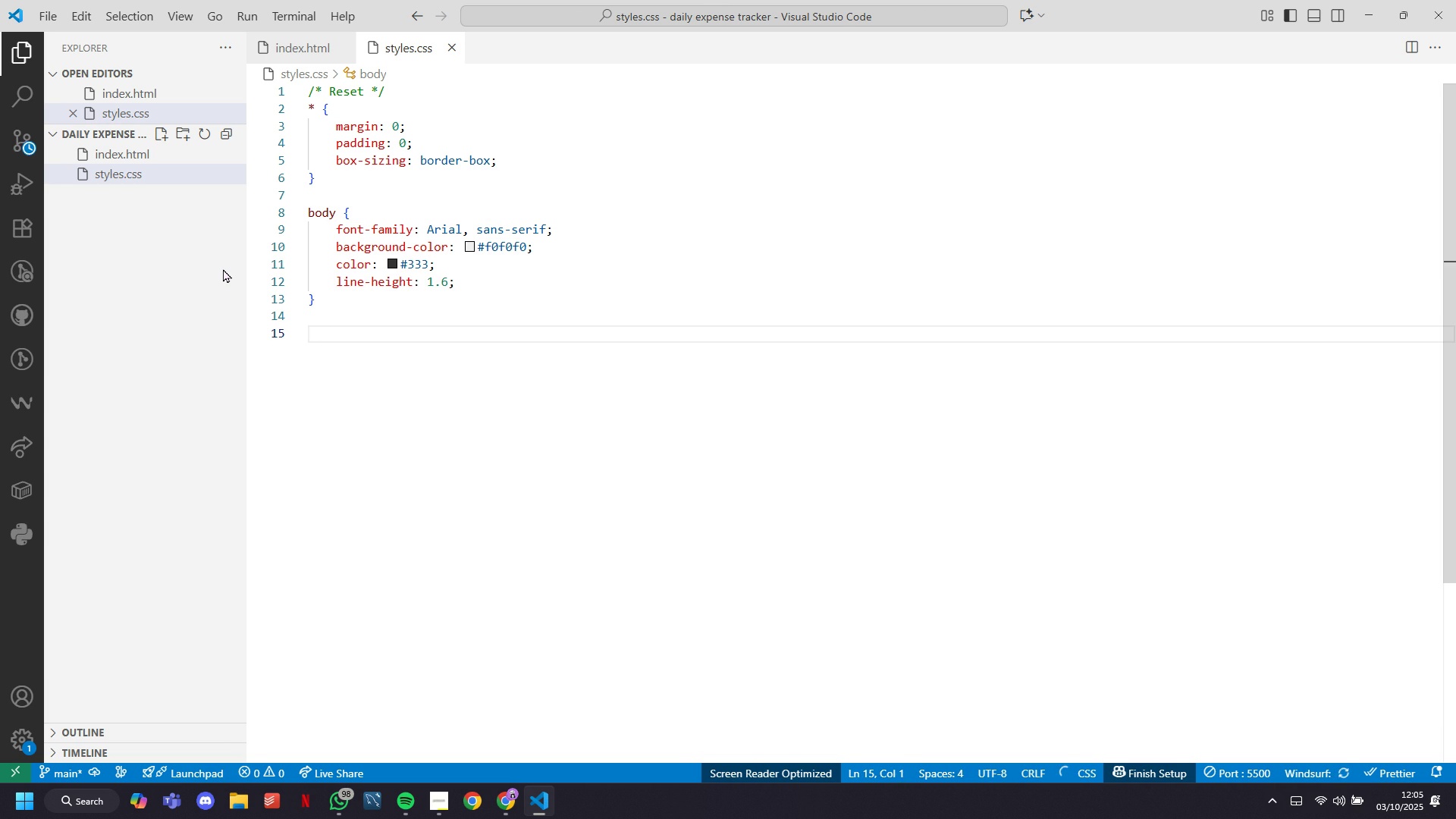 
type(.container [)